 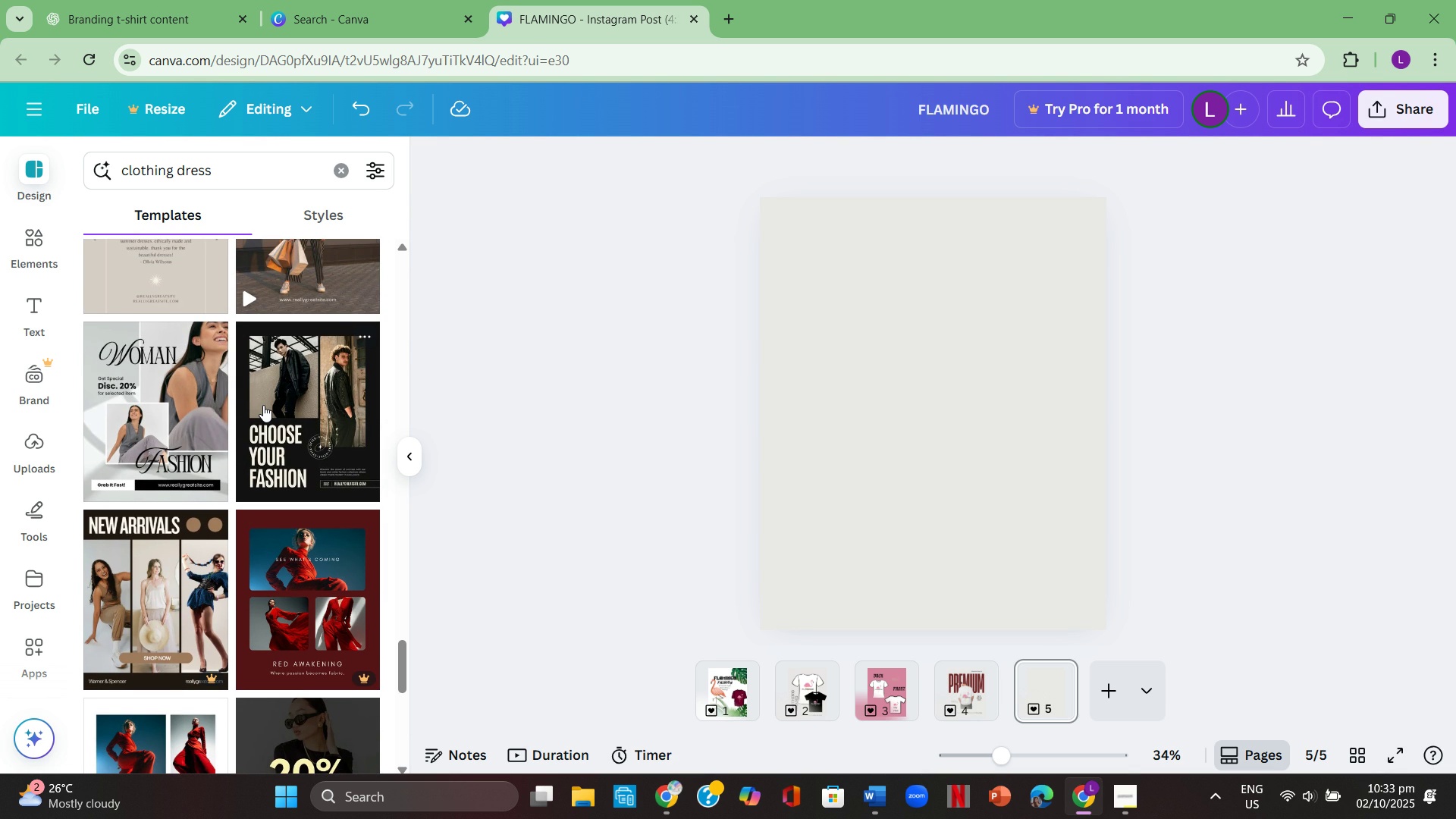 
left_click([163, 415])
 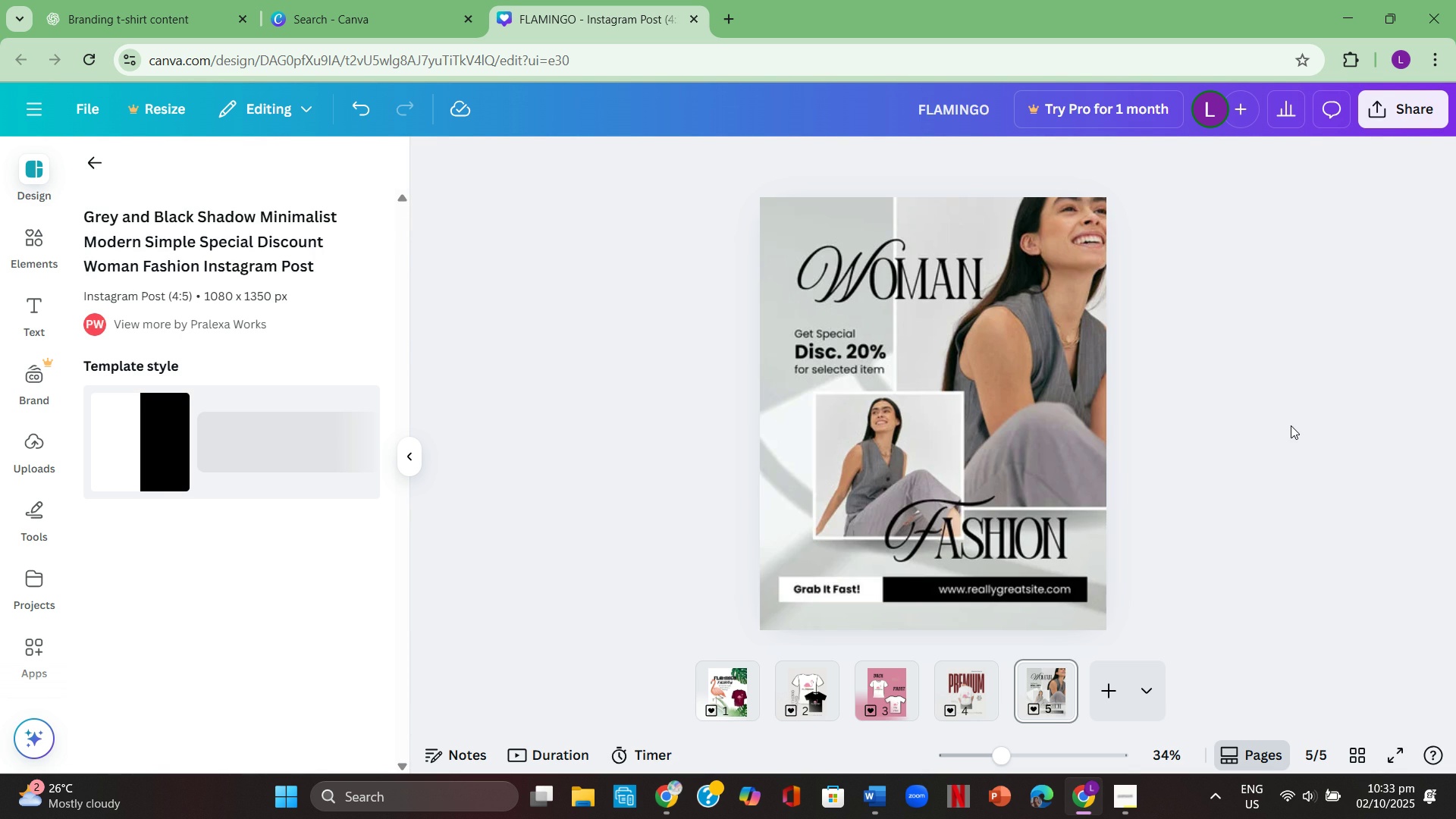 
left_click([1291, 425])
 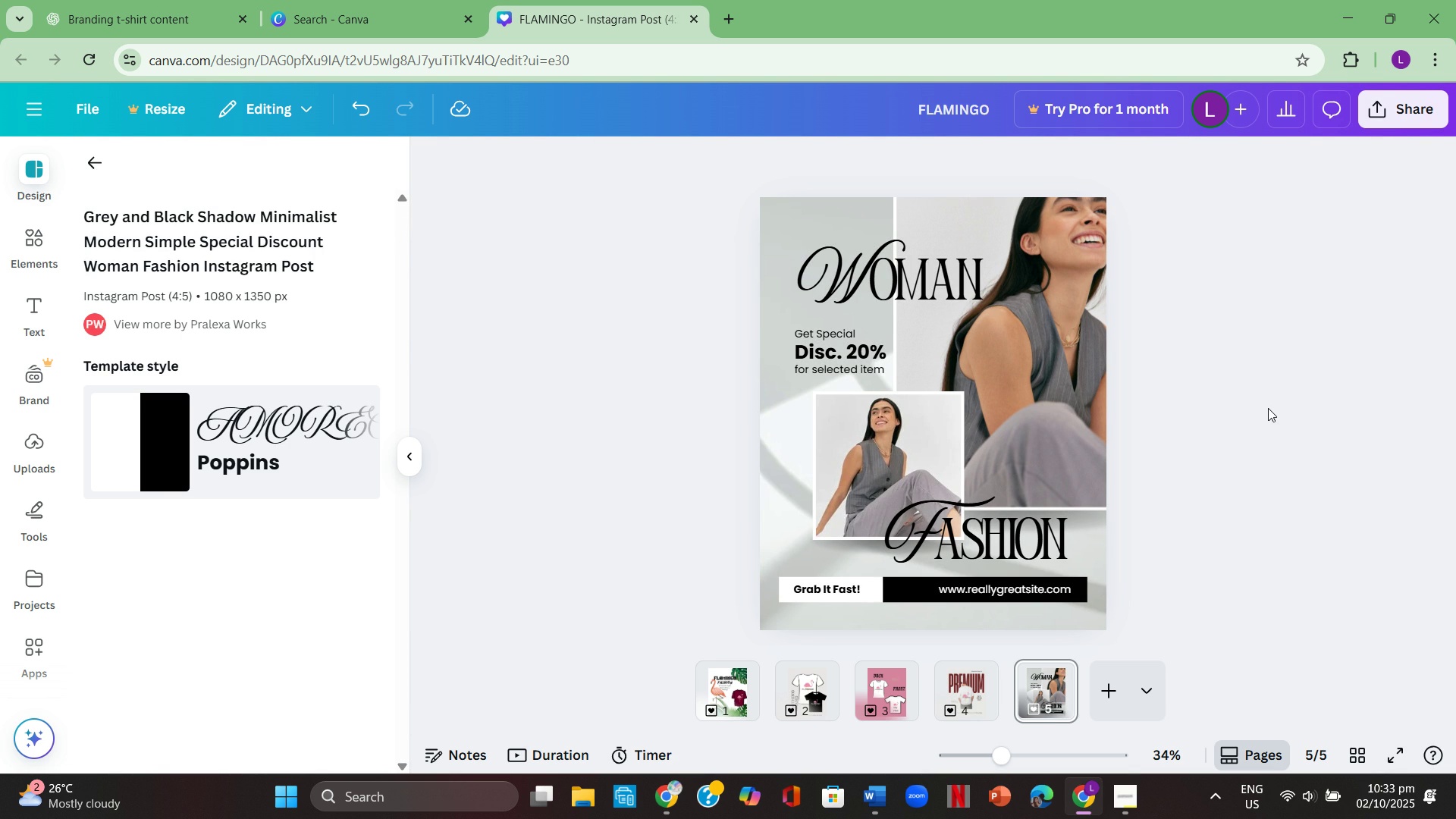 
left_click([1049, 356])
 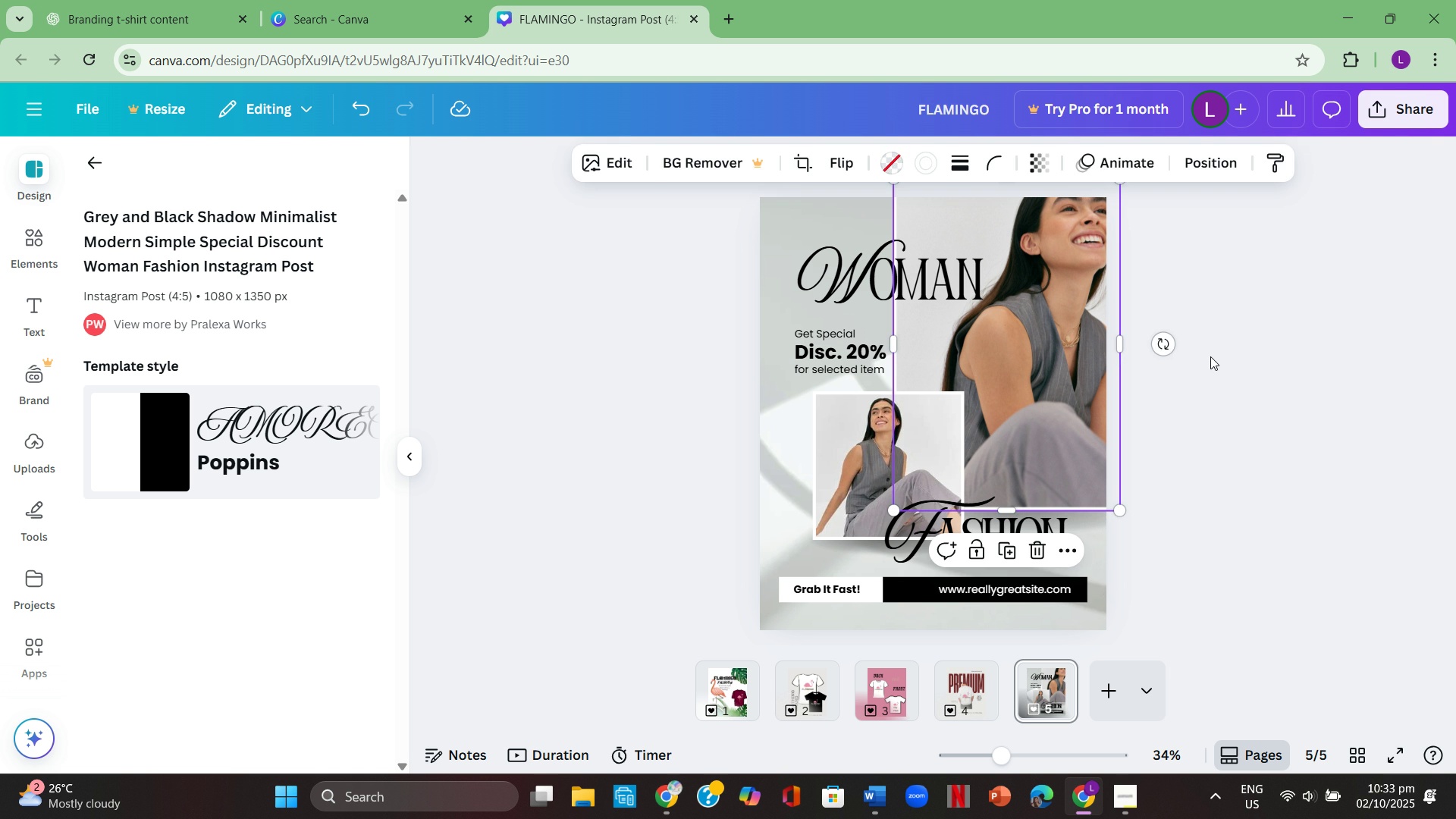 
left_click([1210, 356])
 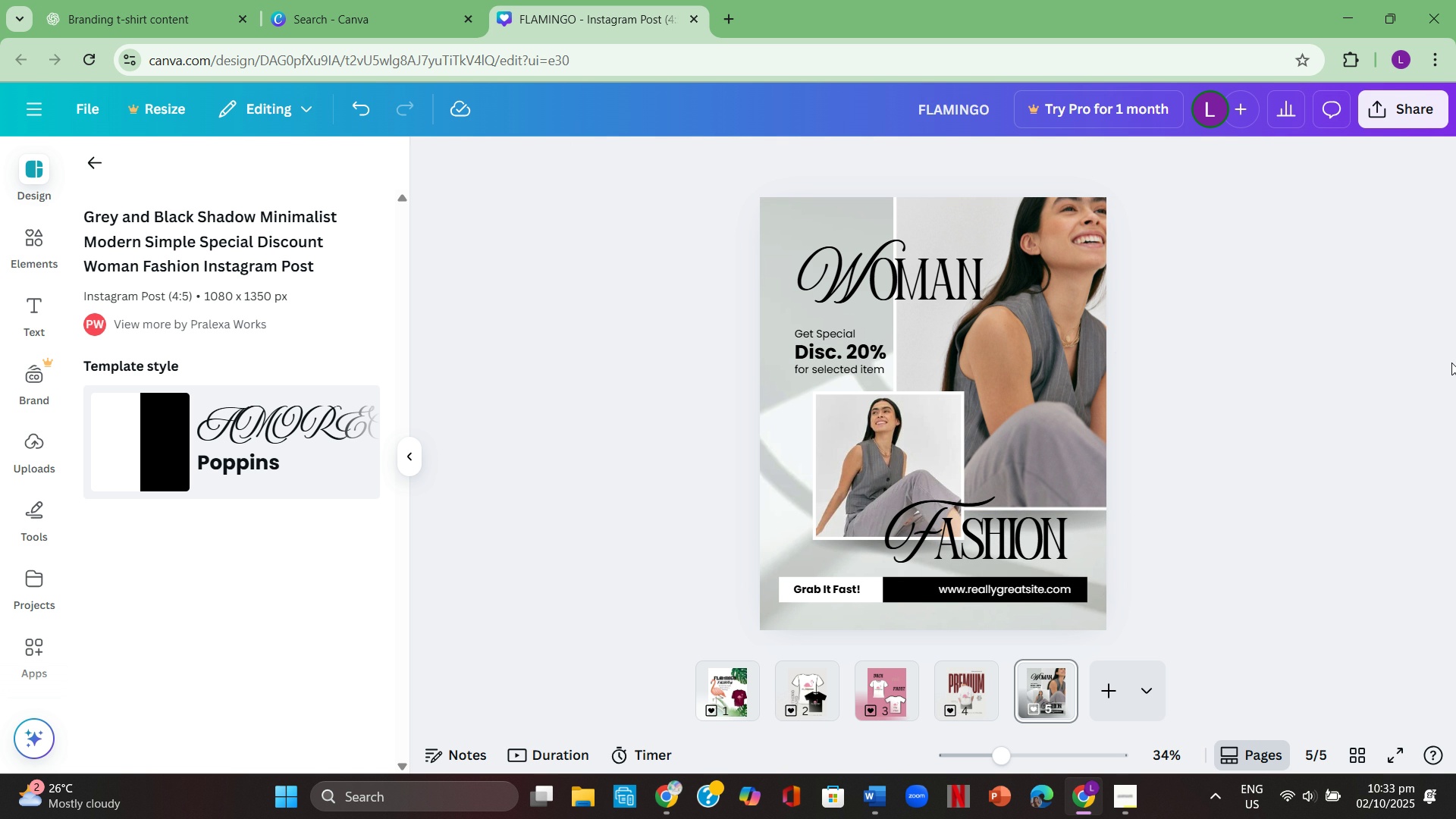 
wait(7.04)
 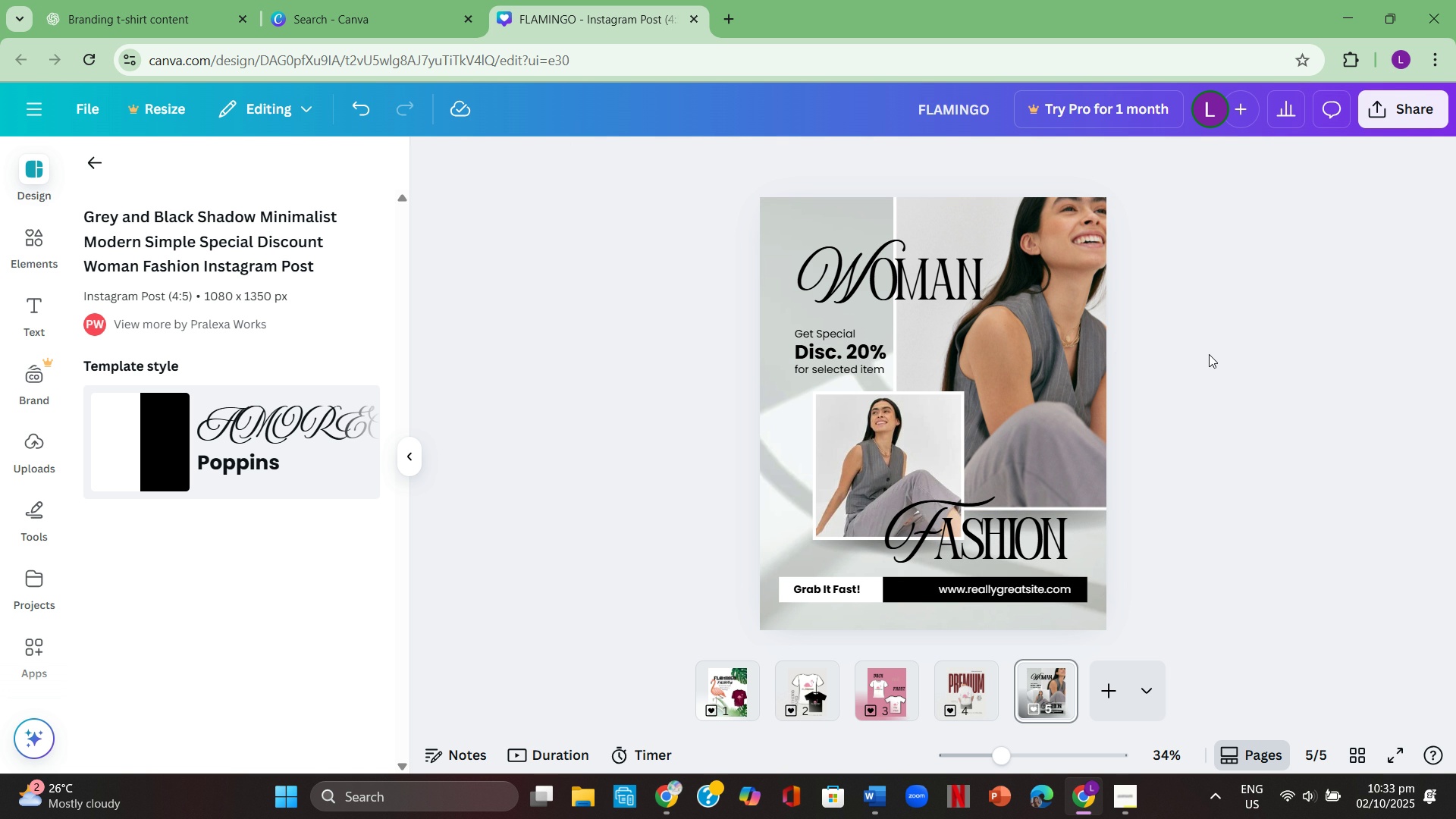 
left_click([805, 673])
 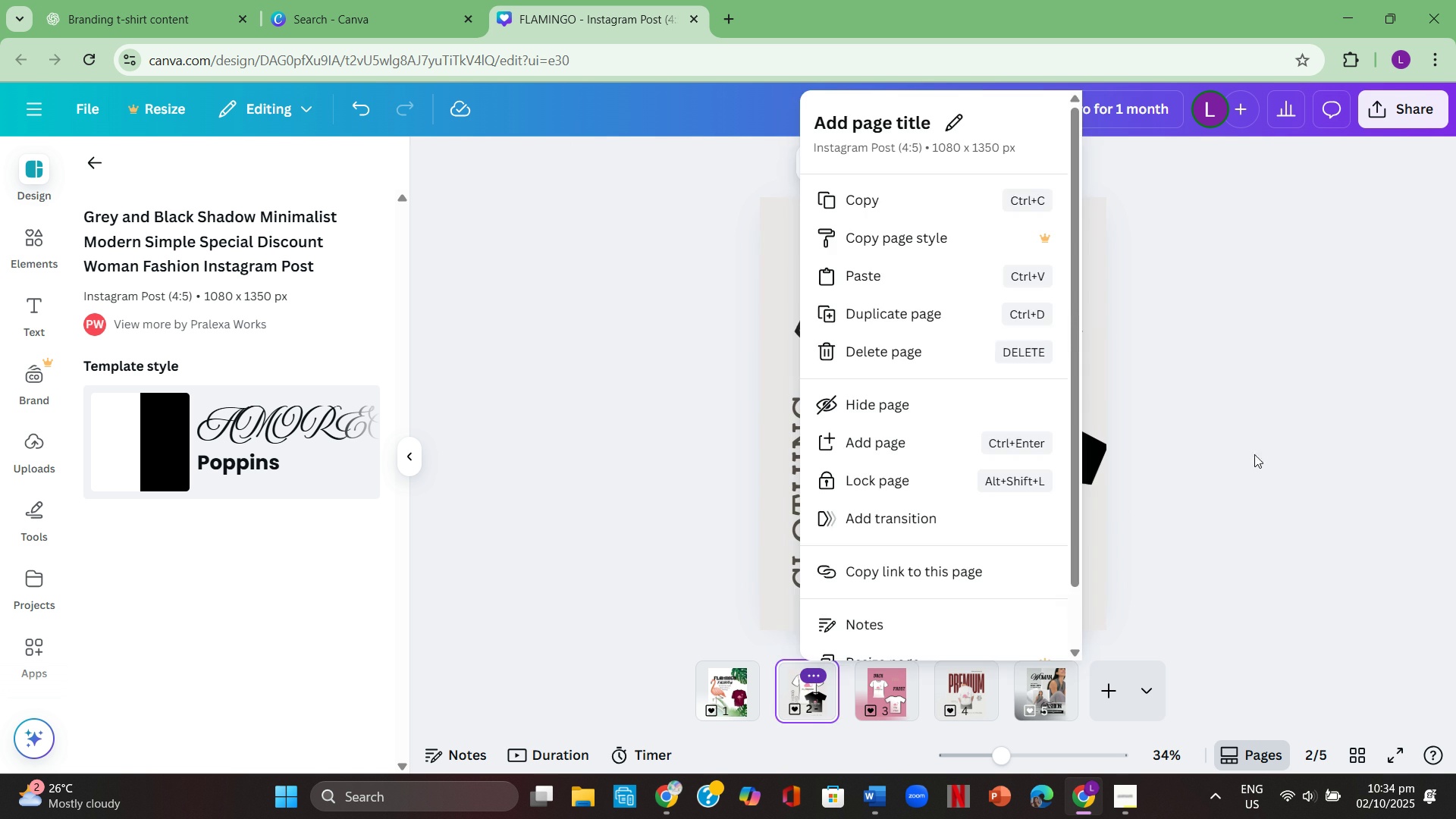 
left_click([1263, 449])
 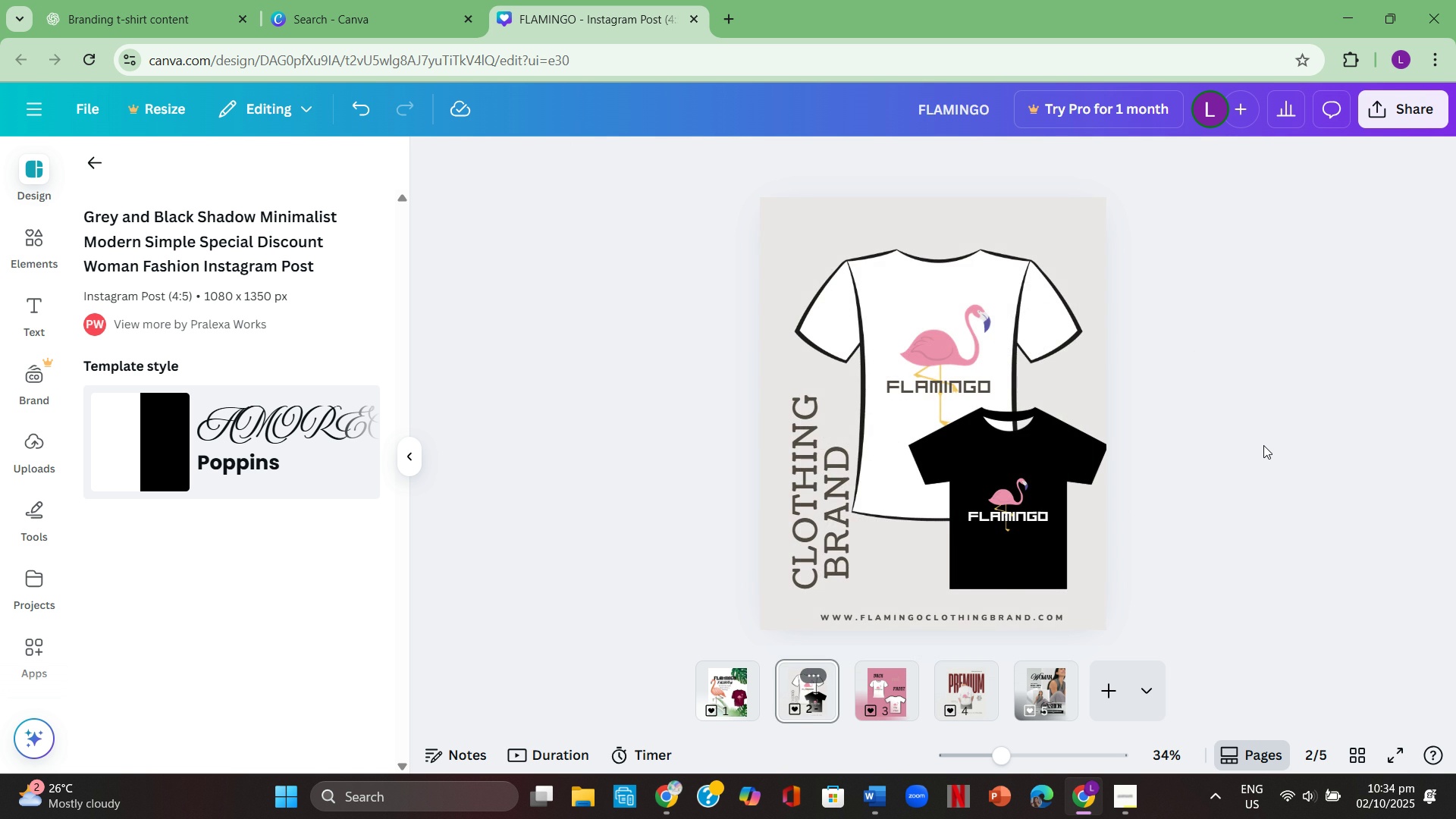 
key(ArrowRight)
 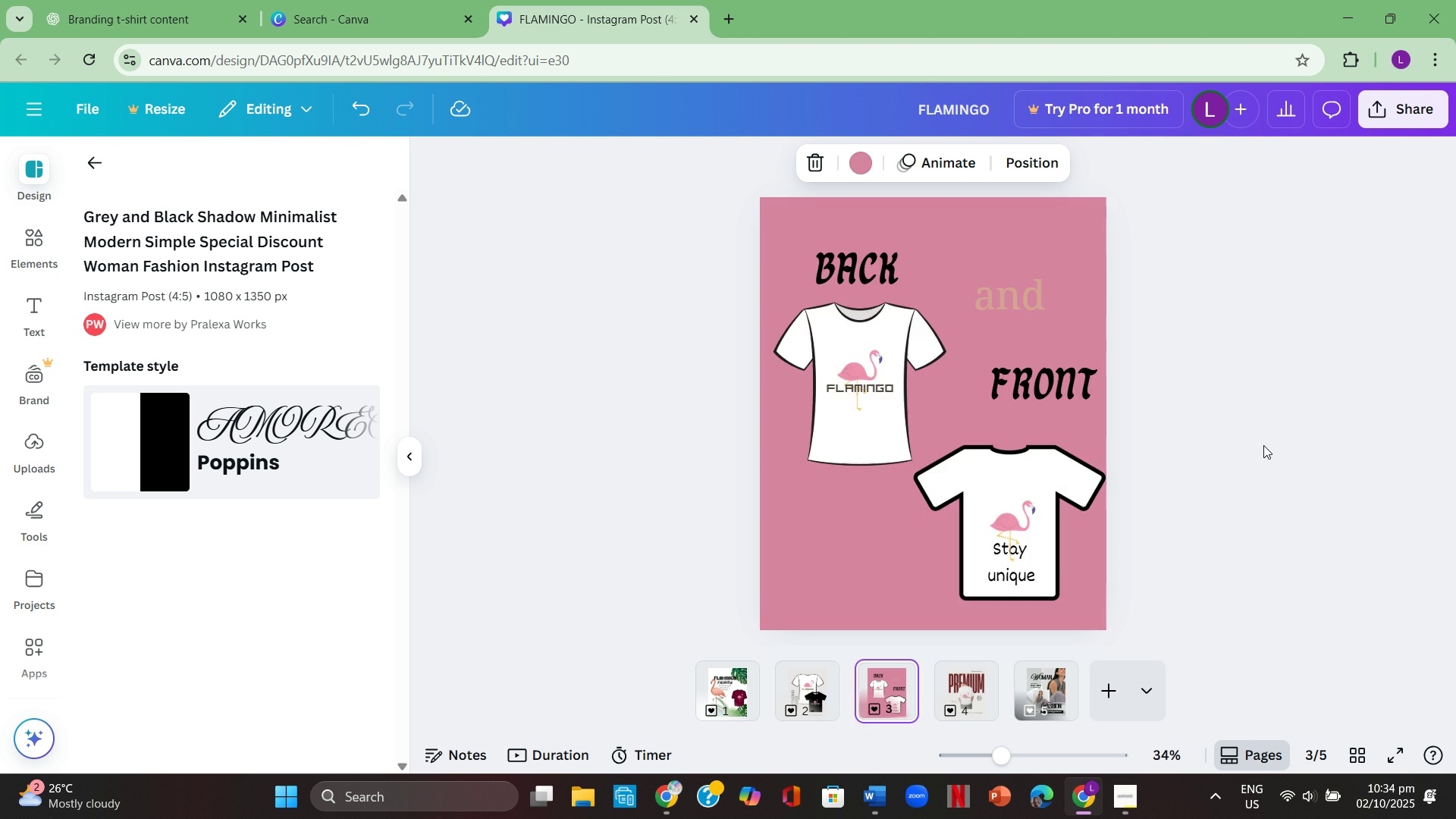 
key(ArrowRight)
 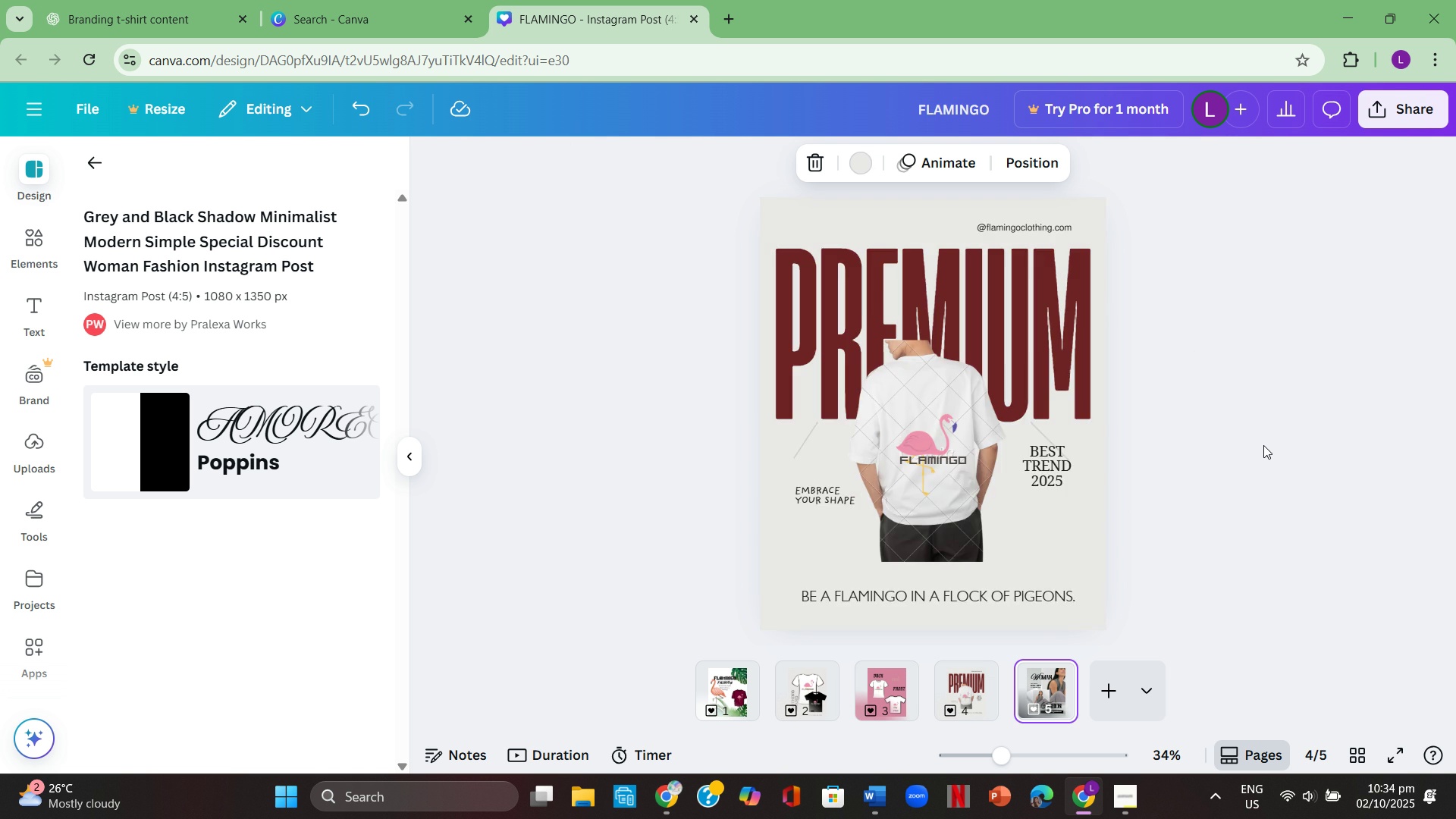 
key(ArrowRight)
 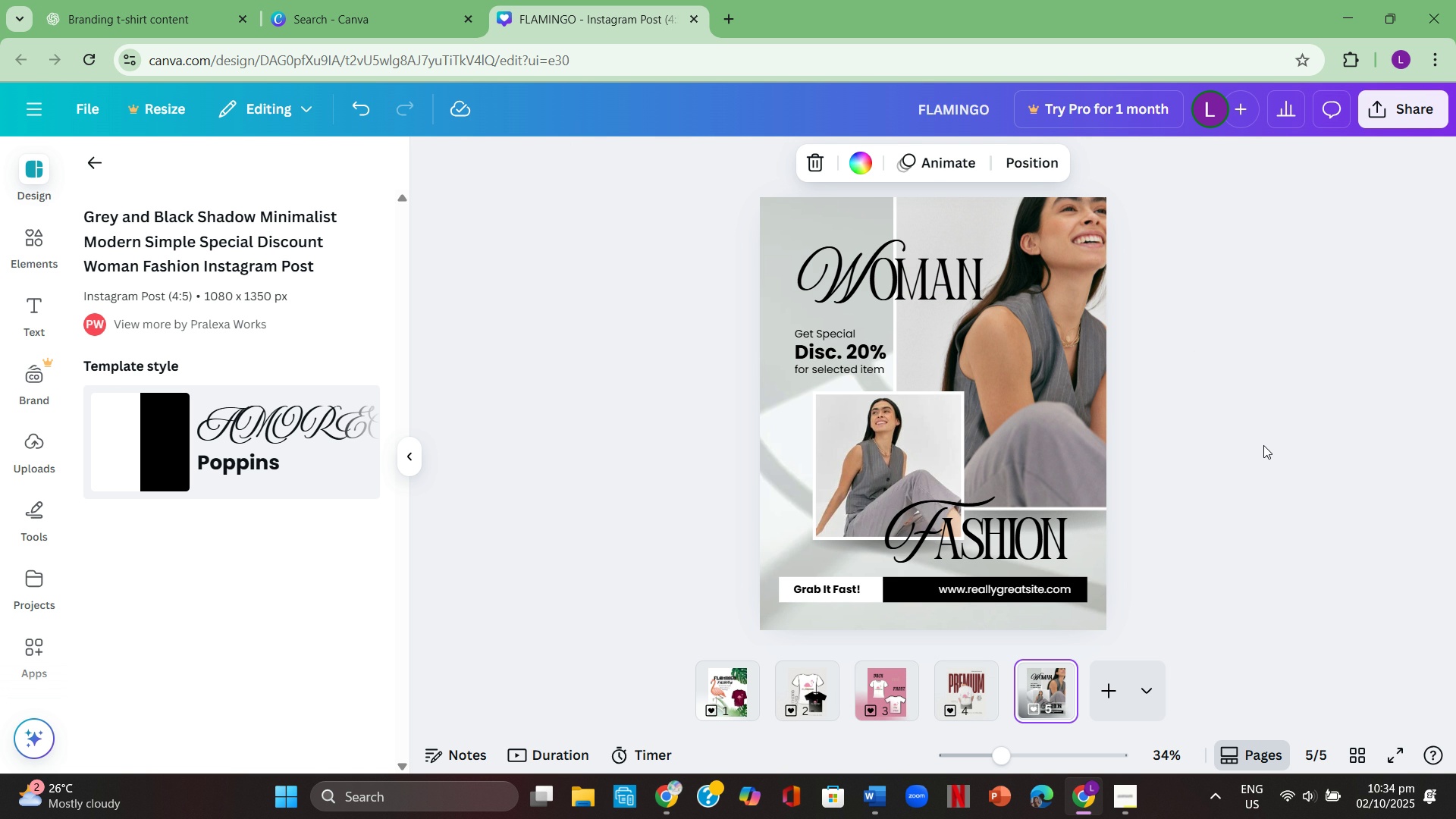 
wait(19.21)
 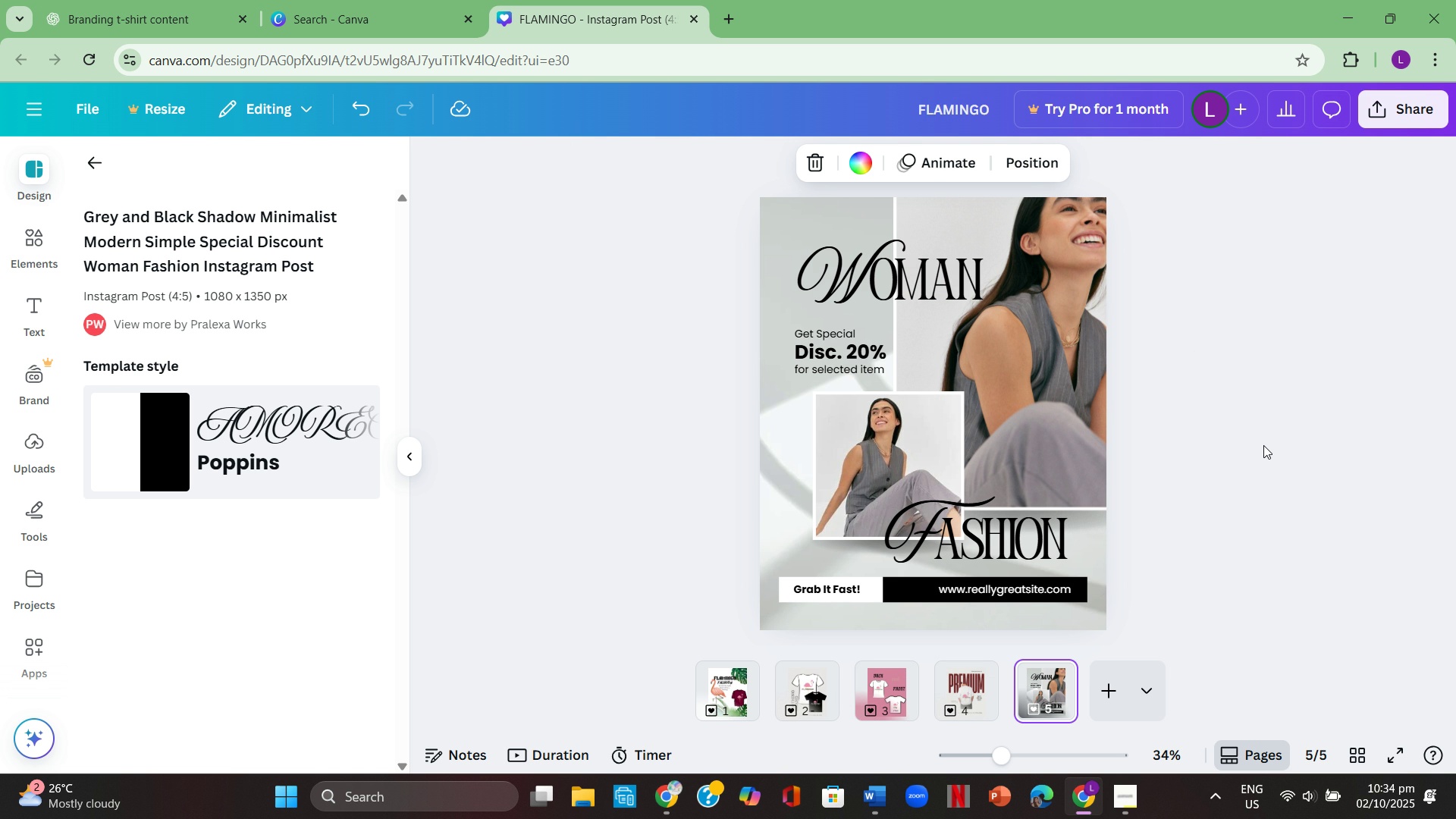 
left_click([855, 353])
 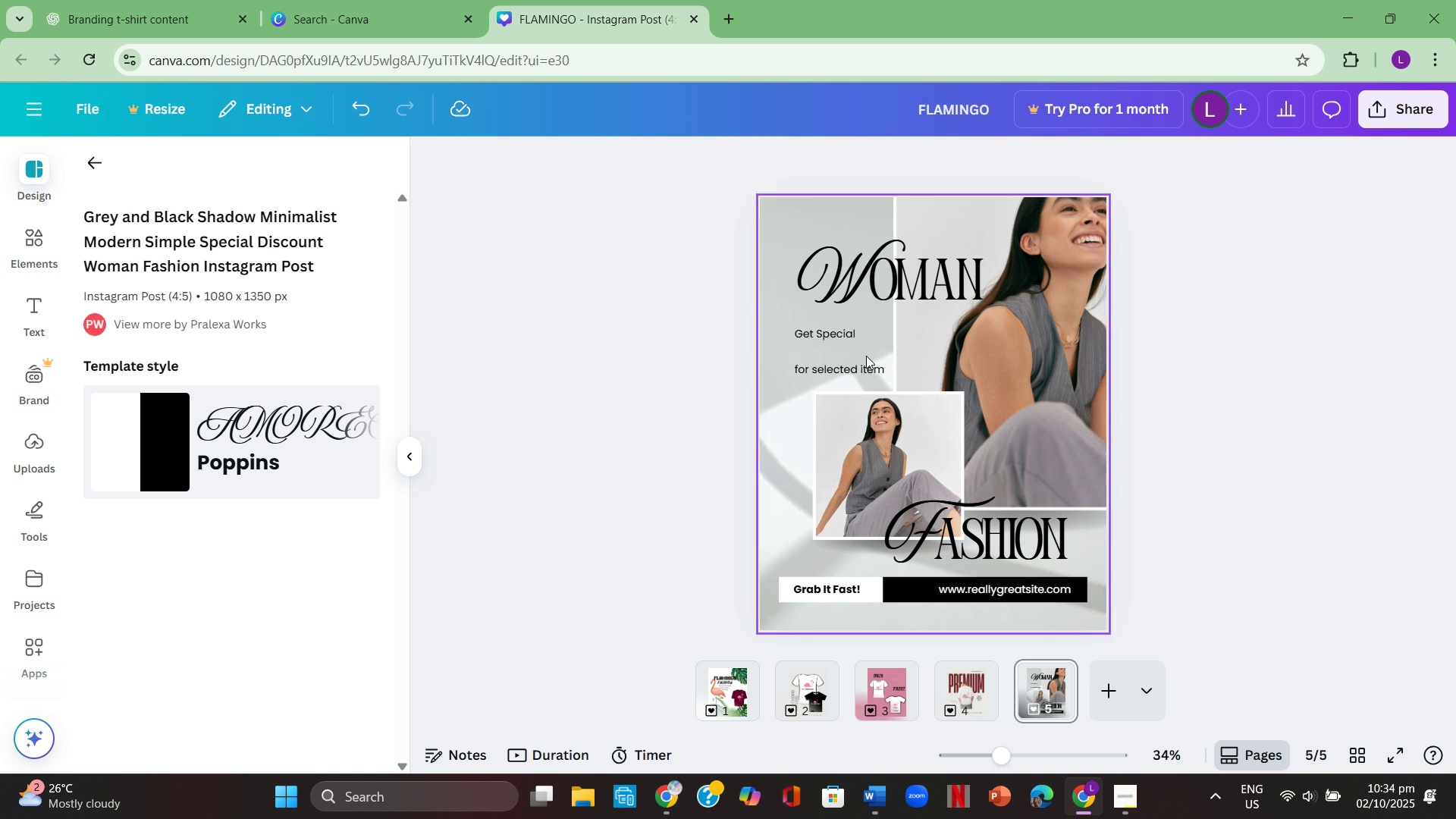 
key(Backspace)
 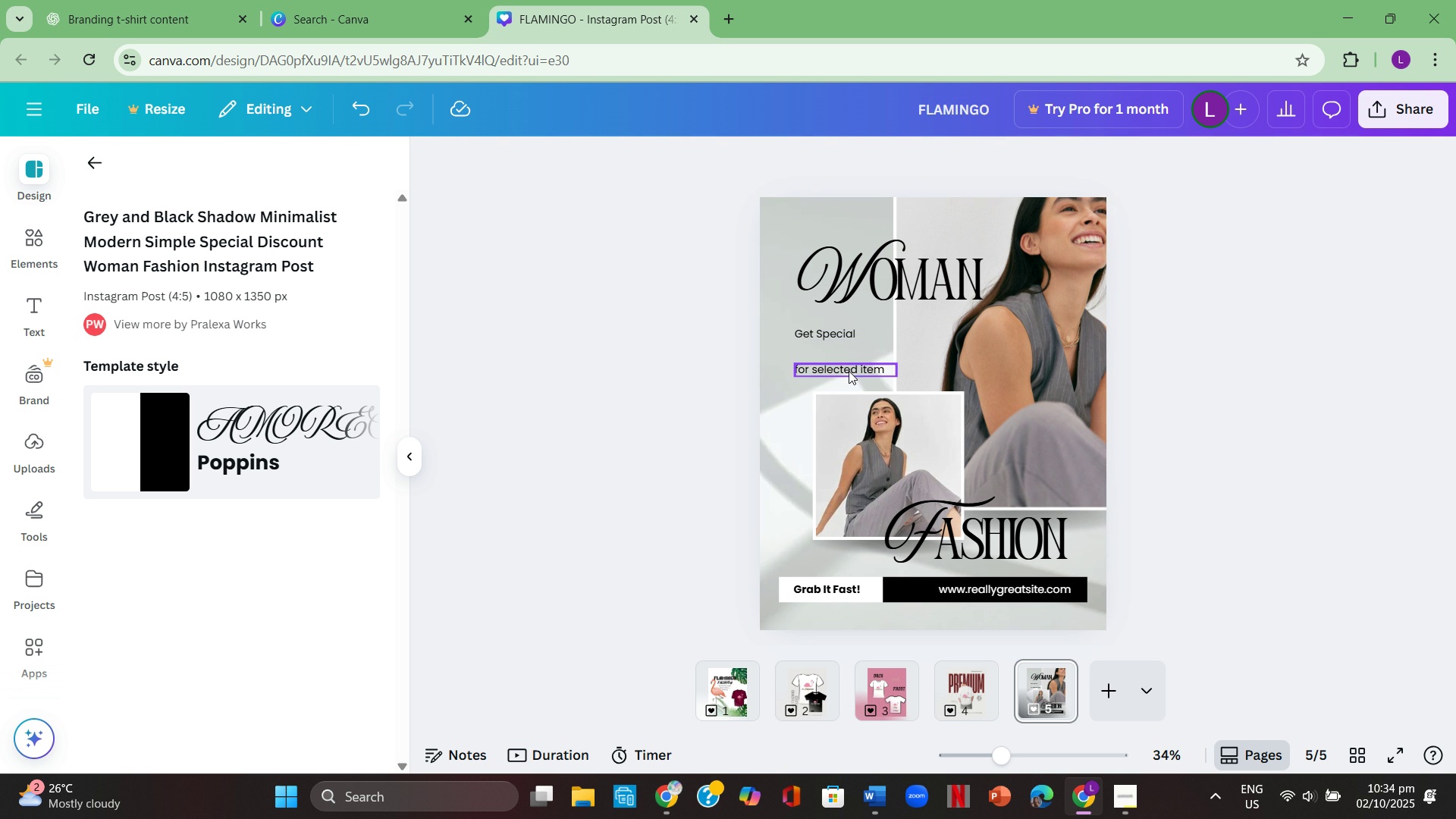 
left_click([849, 369])
 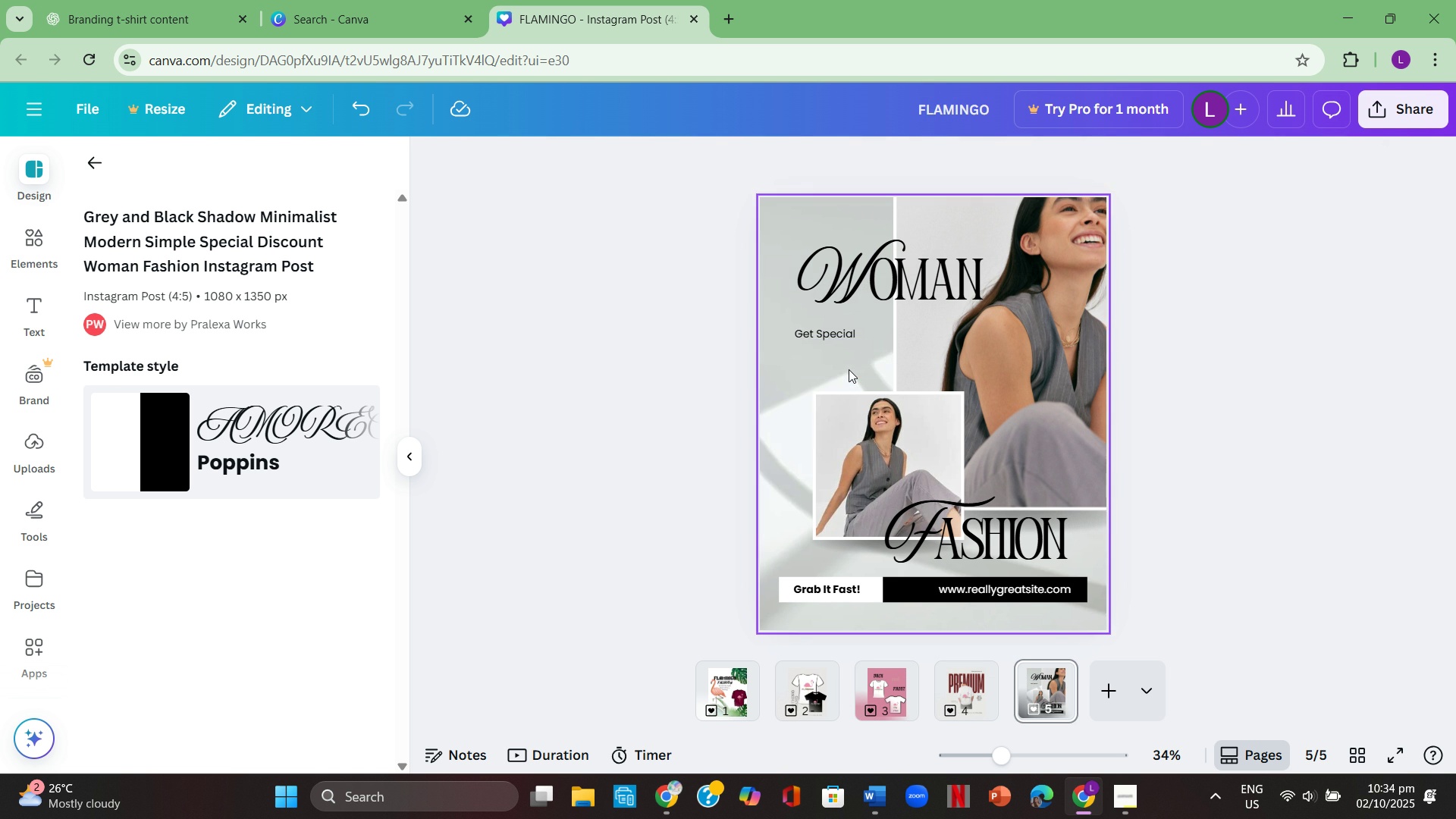 
key(Backspace)
 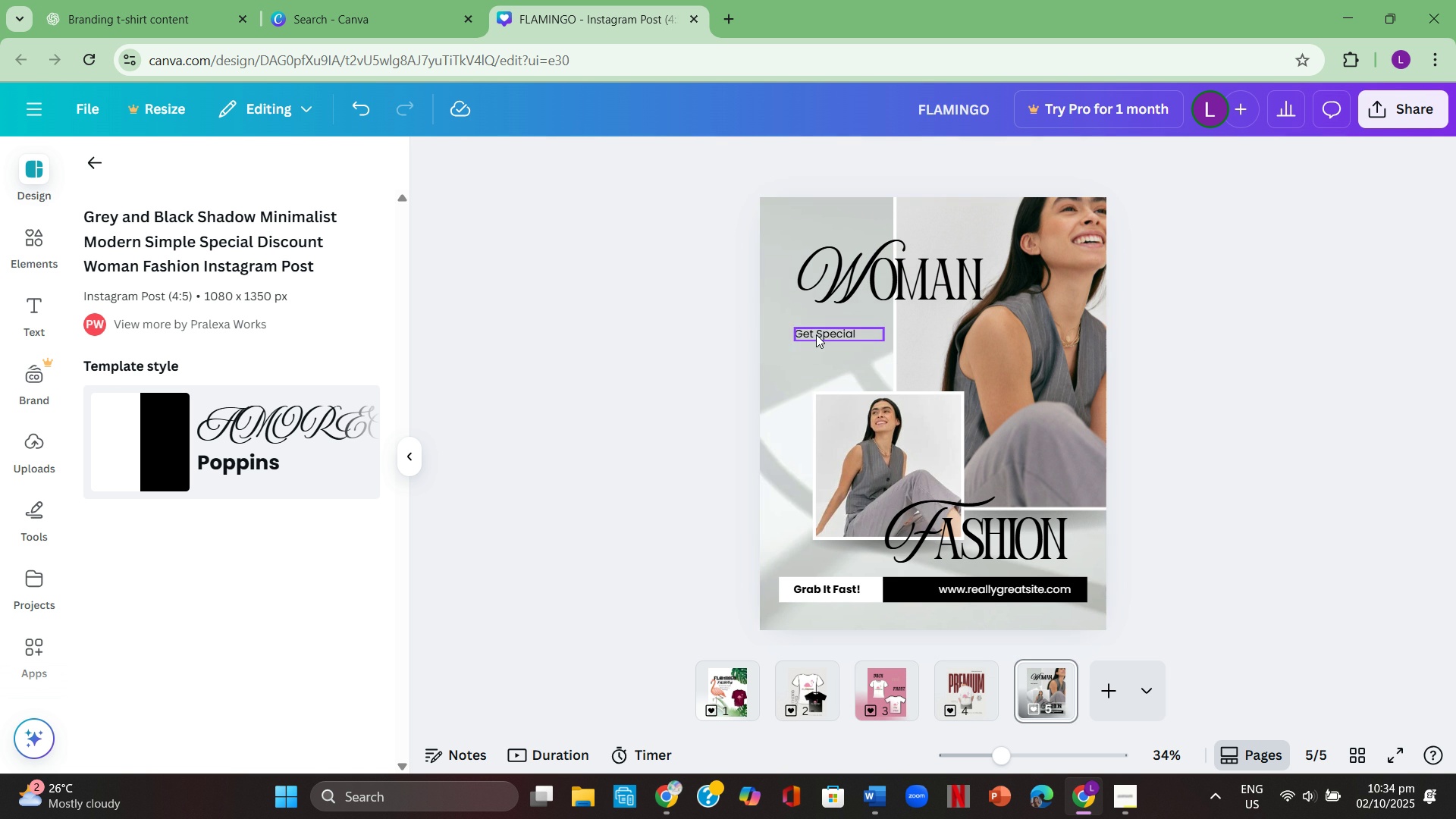 
left_click([816, 334])
 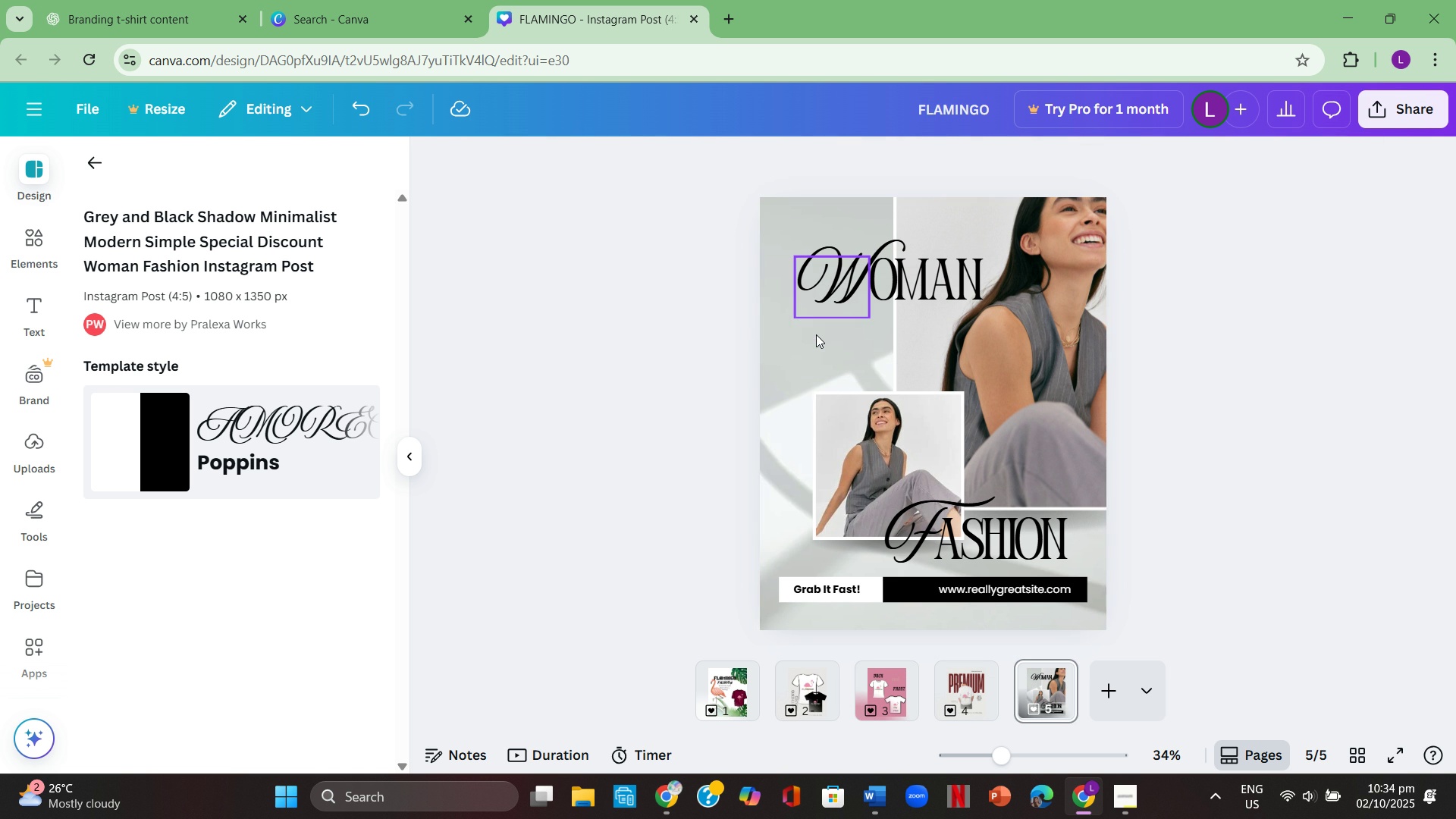 
key(Backspace)
 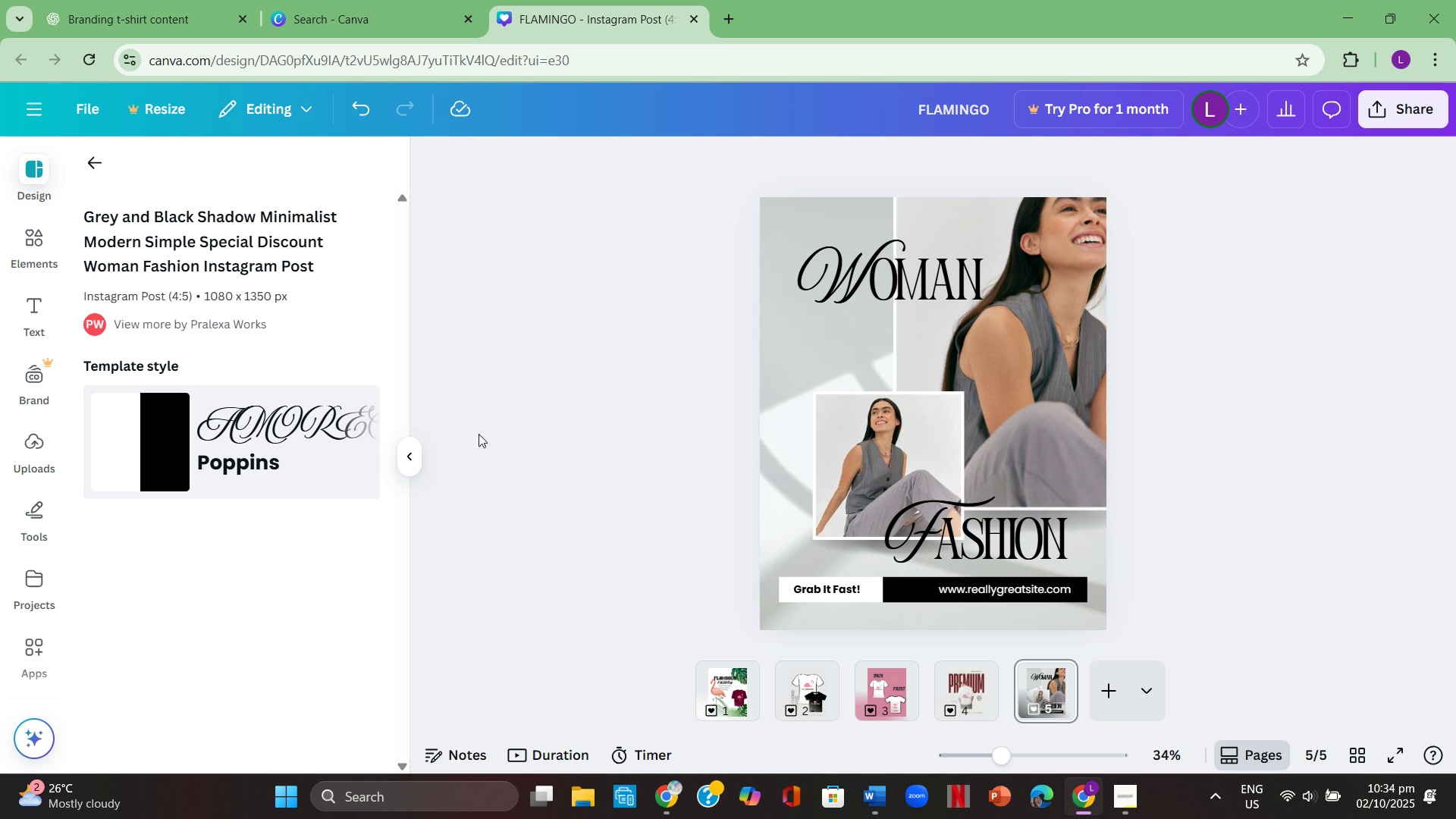 
left_click([328, 440])
 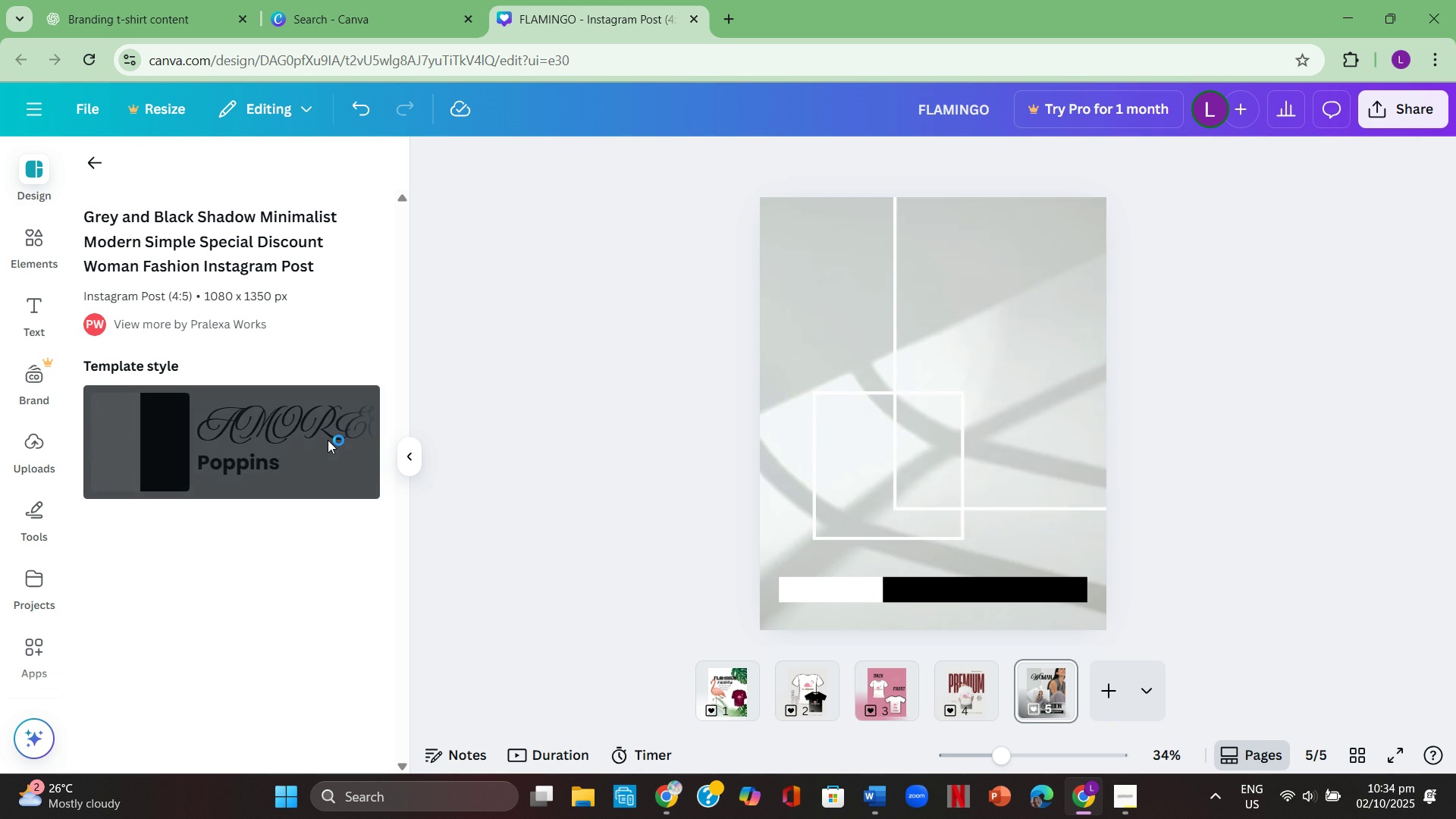 
left_click([328, 440])
 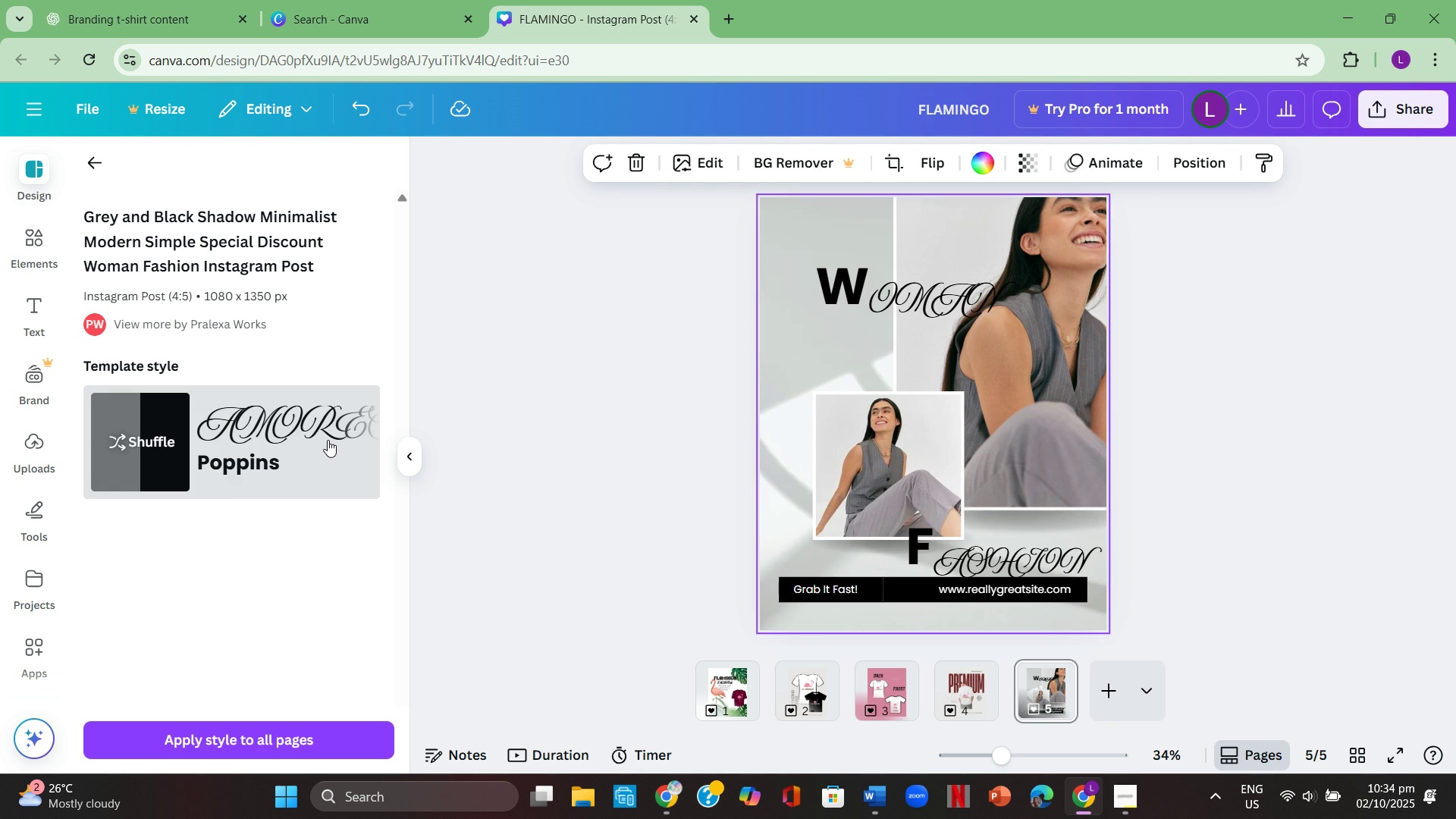 
left_click([328, 440])
 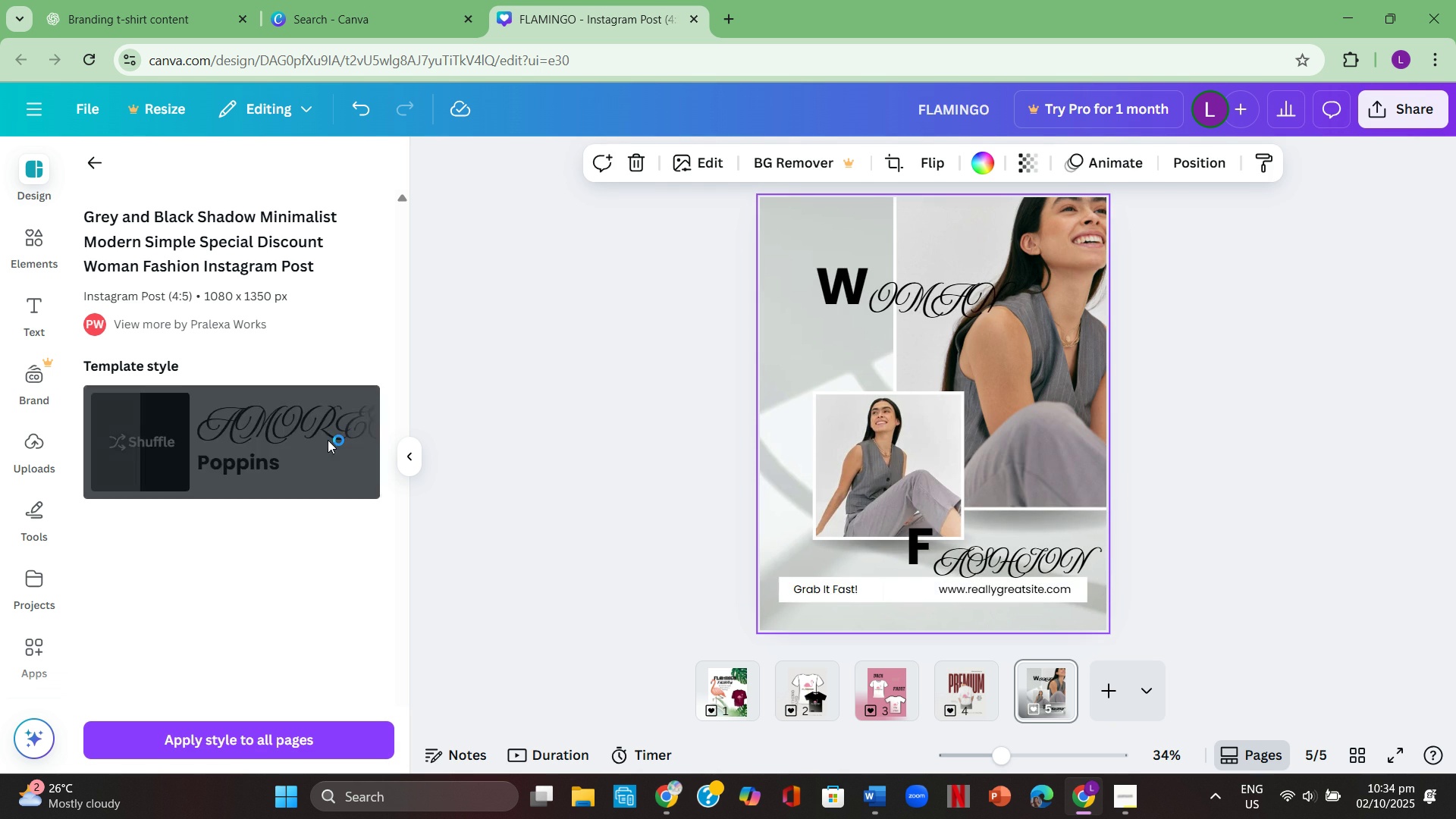 
left_click([328, 440])
 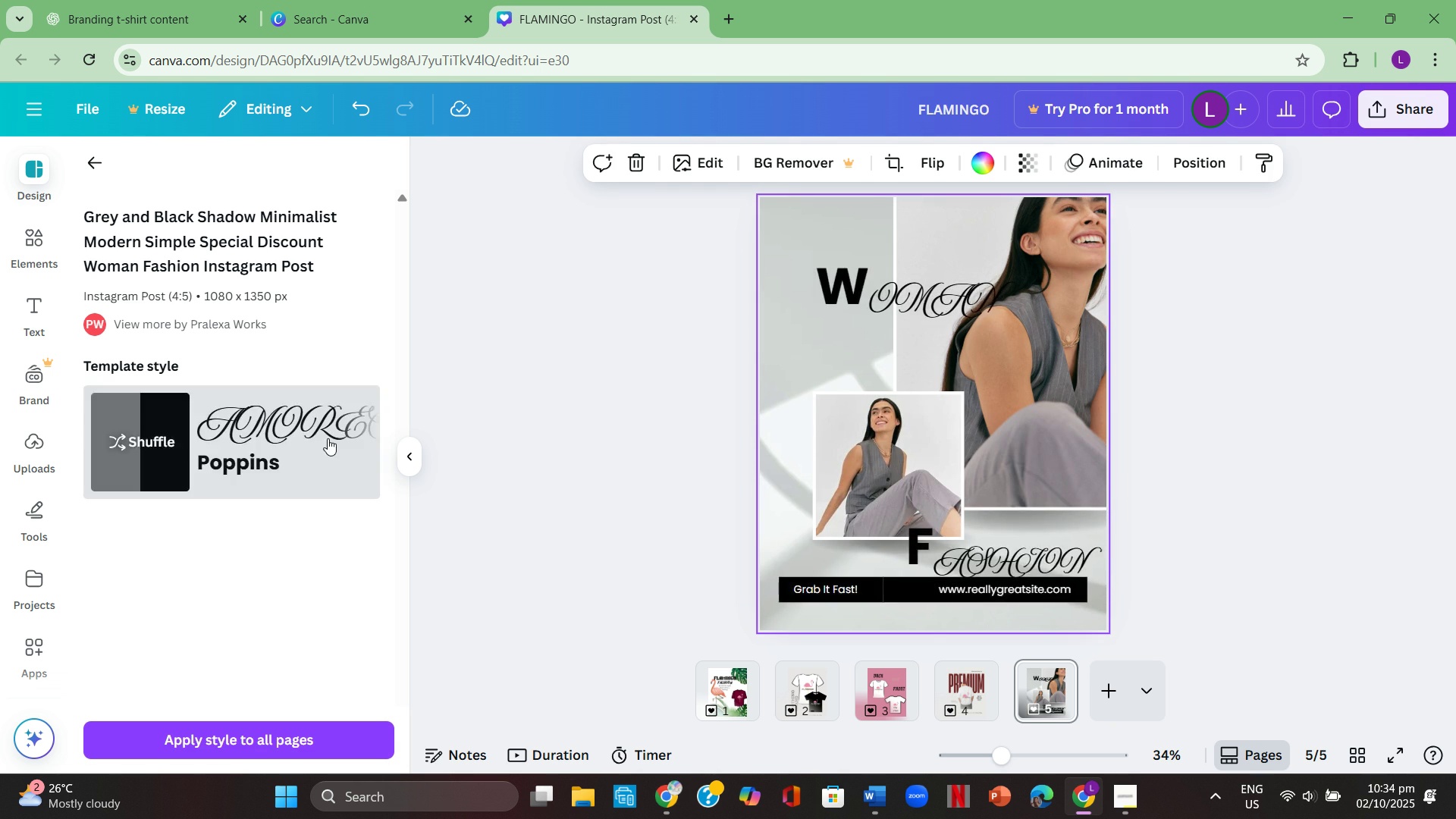 
left_click([328, 438])
 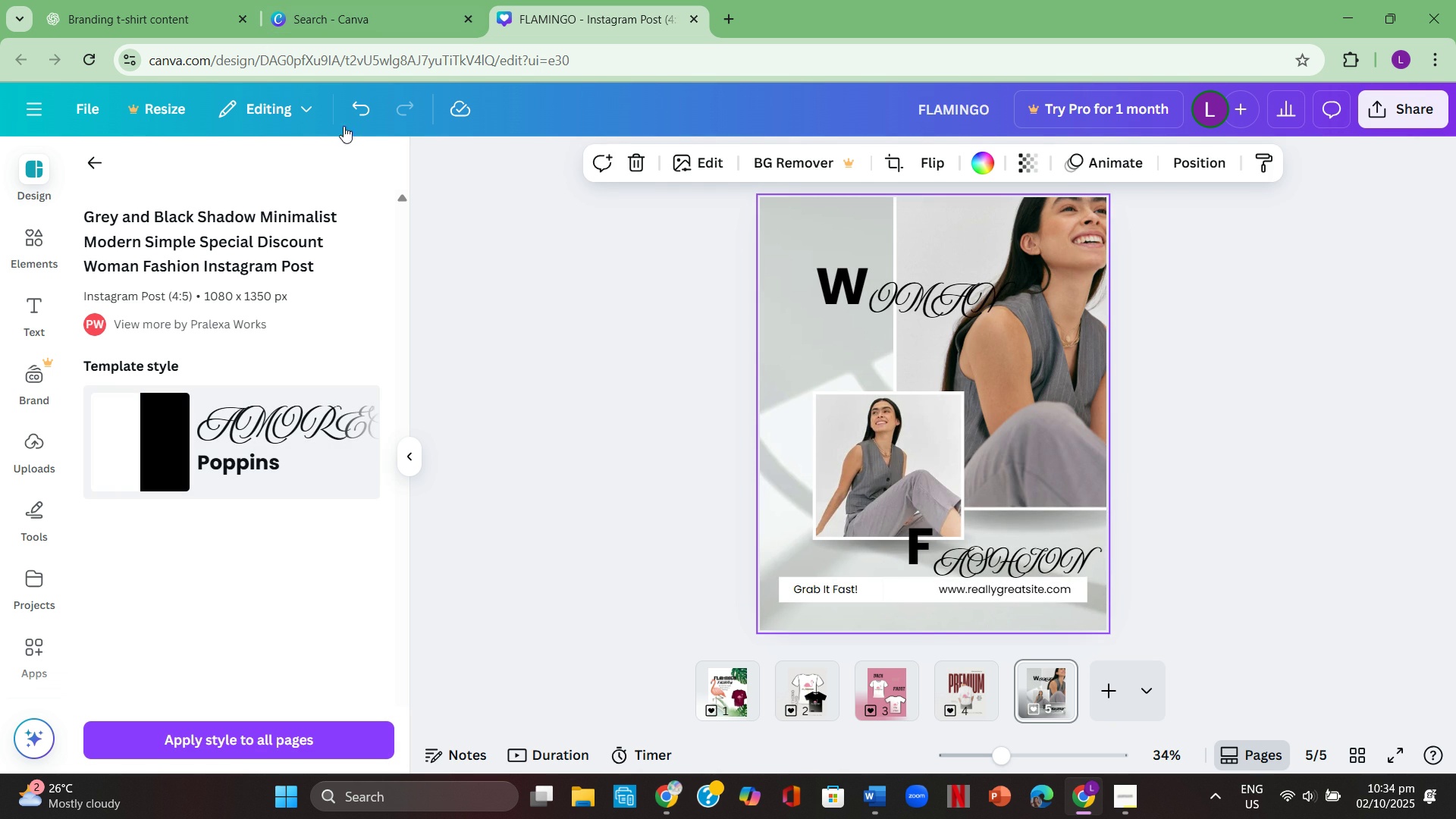 
left_click([345, 111])
 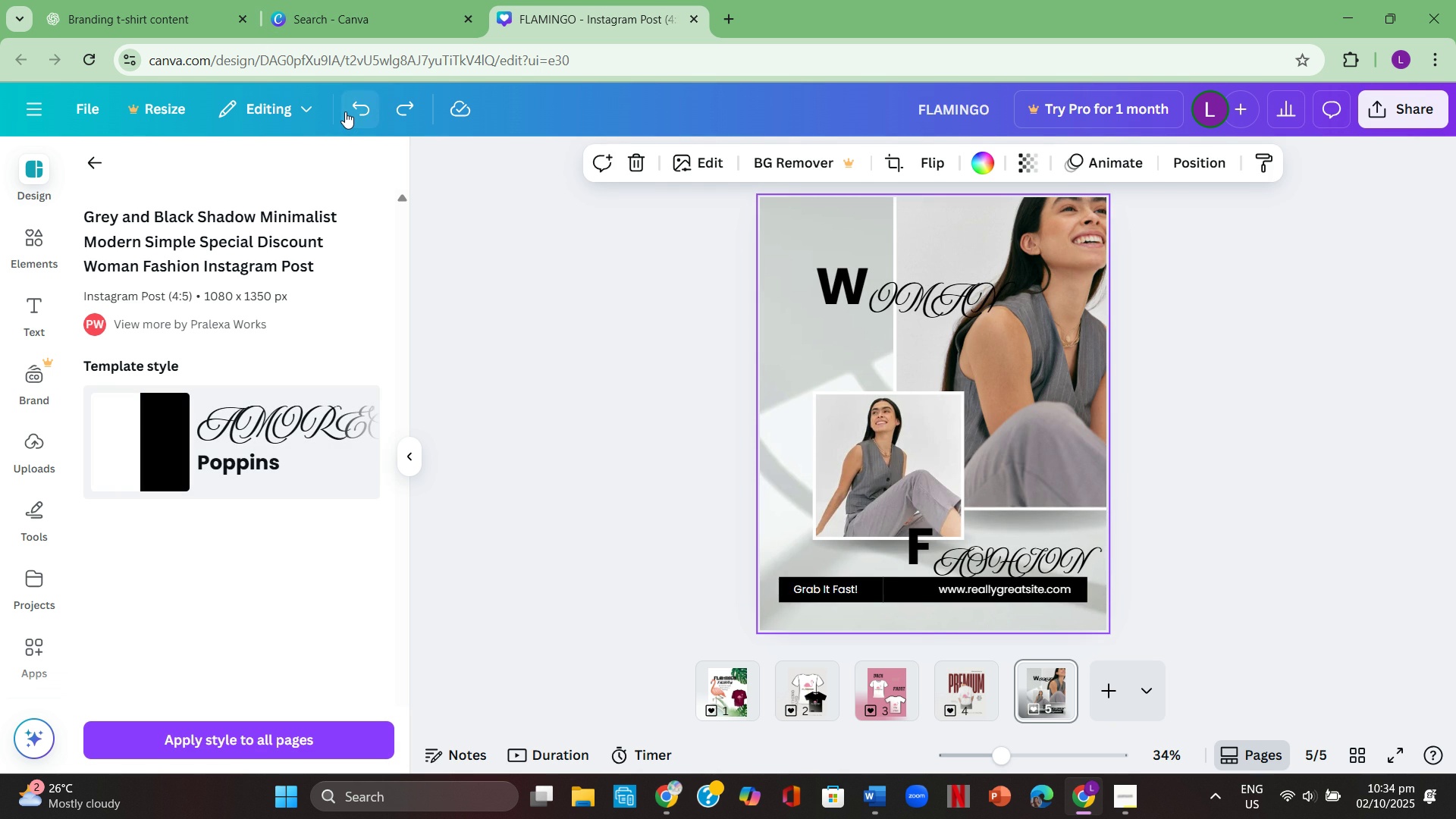 
left_click([345, 111])
 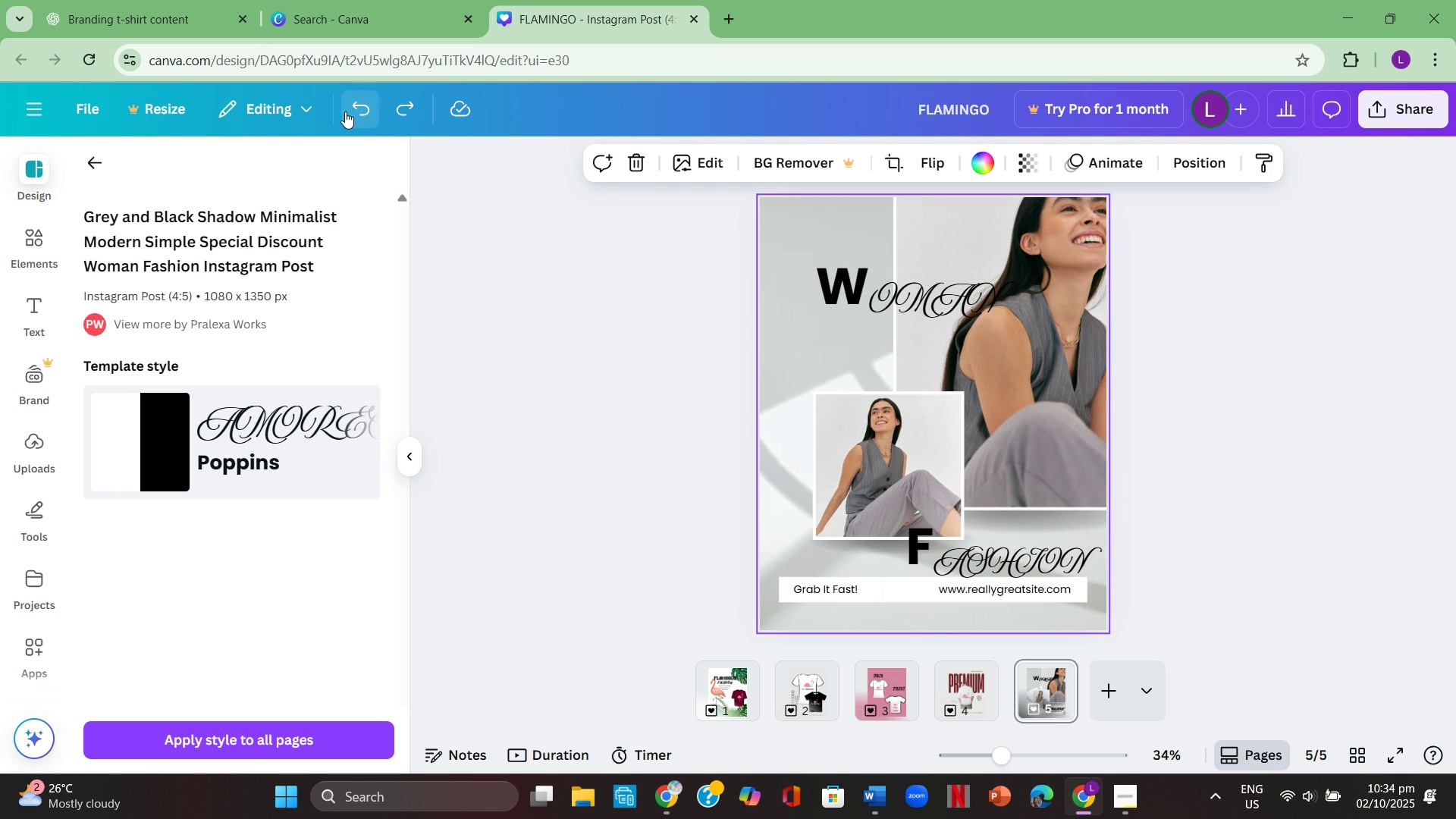 
double_click([345, 111])
 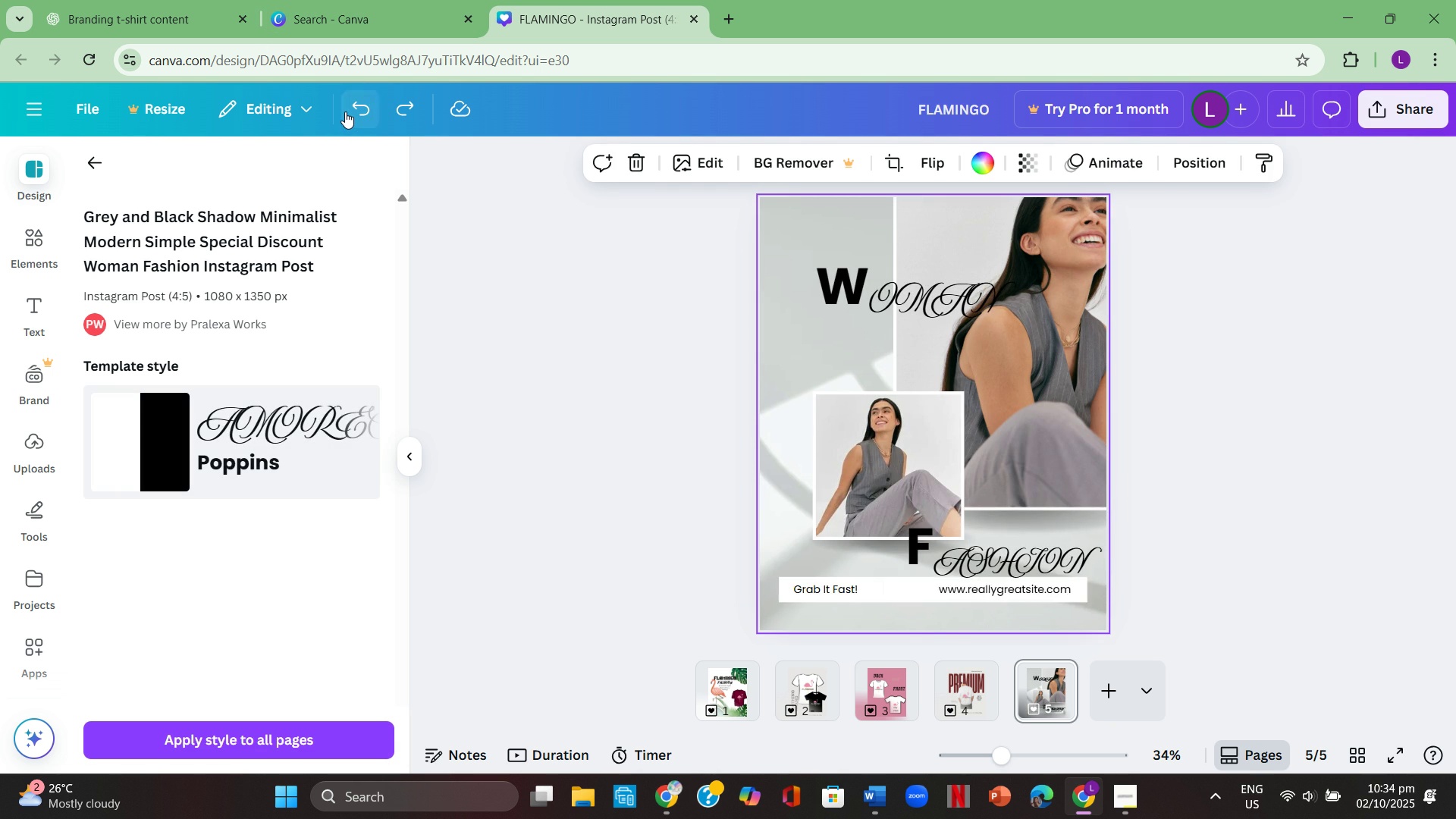 
double_click([345, 111])
 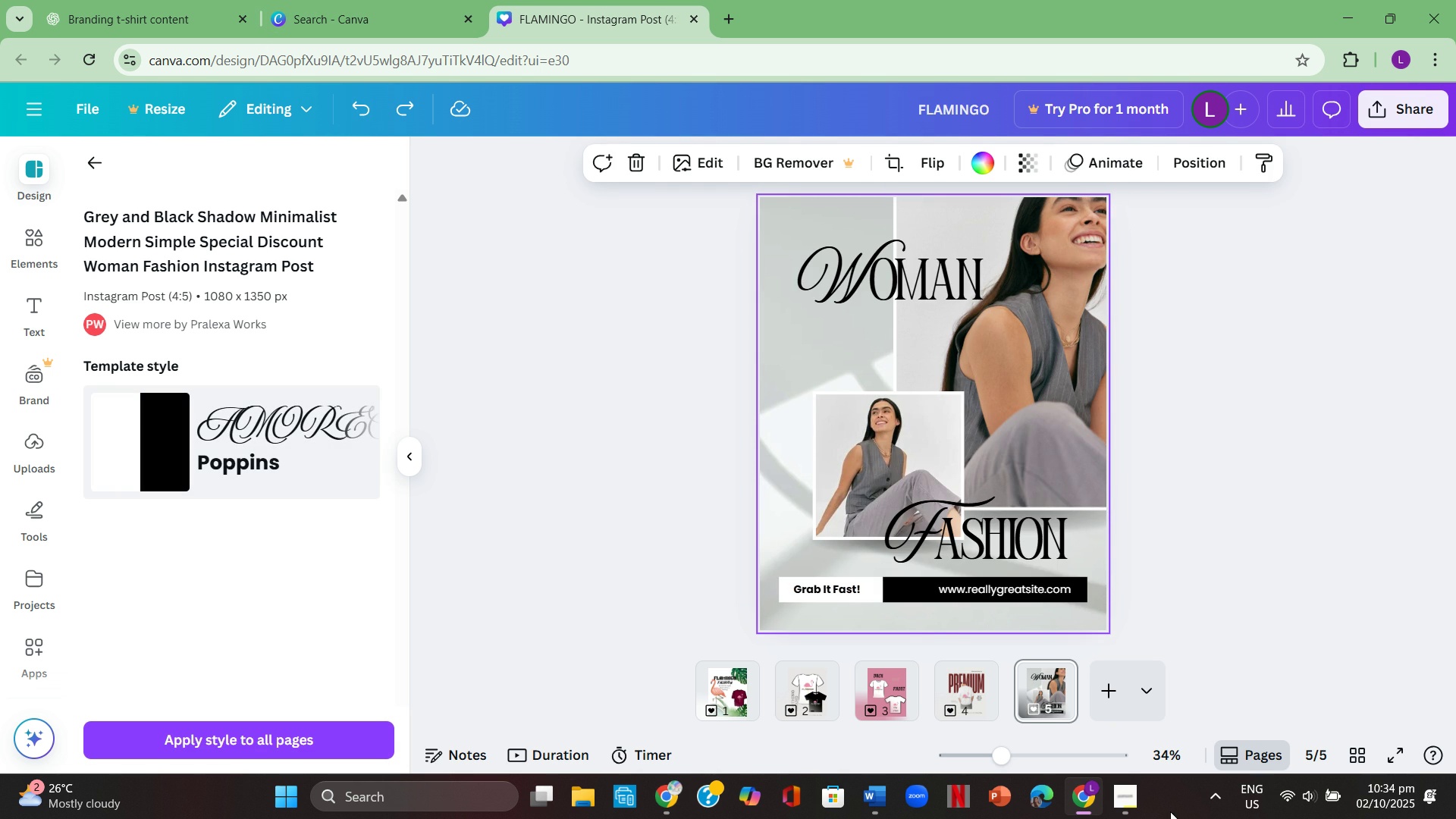 
left_click([1138, 809])